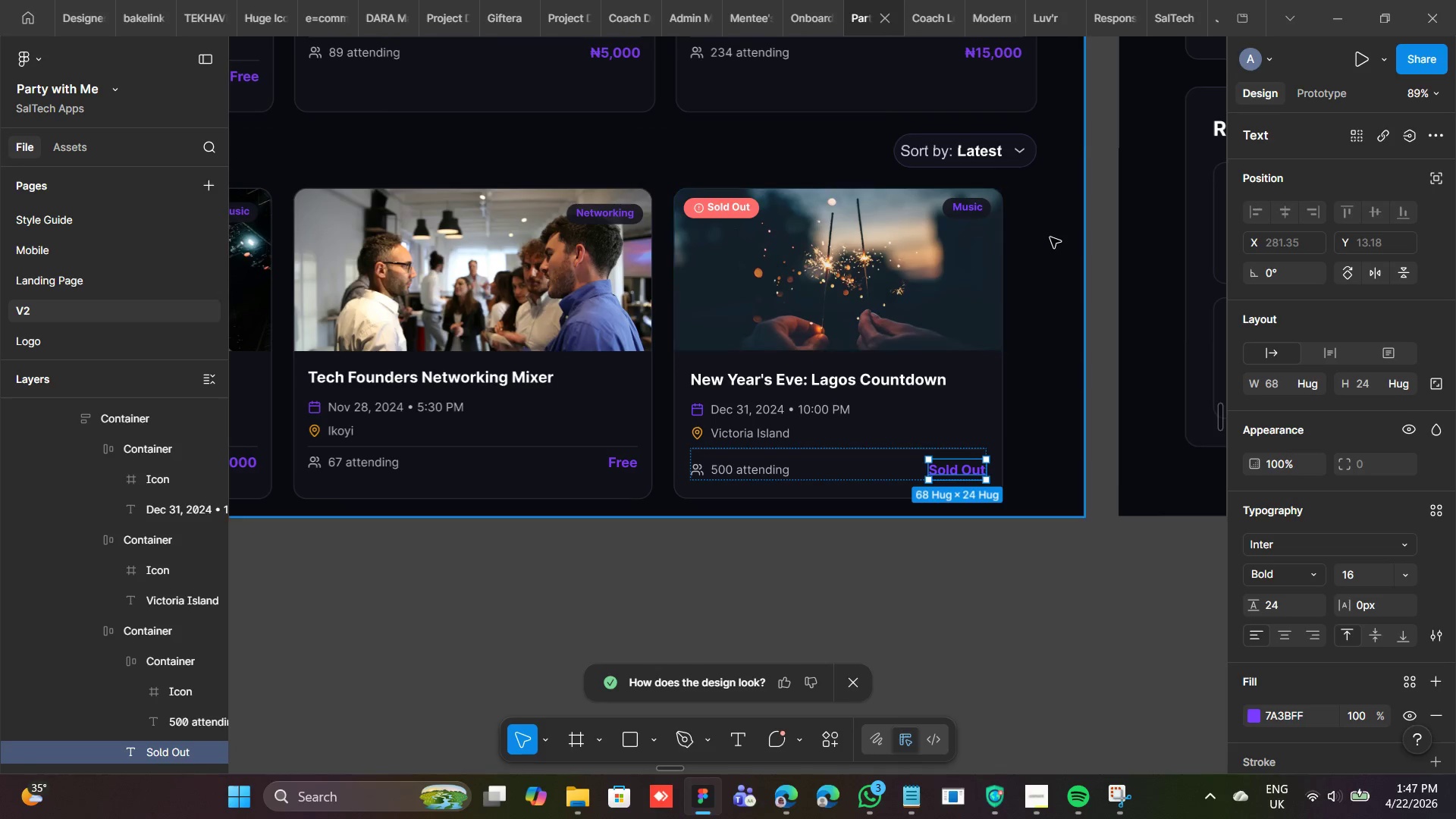 
left_click([1013, 258])
 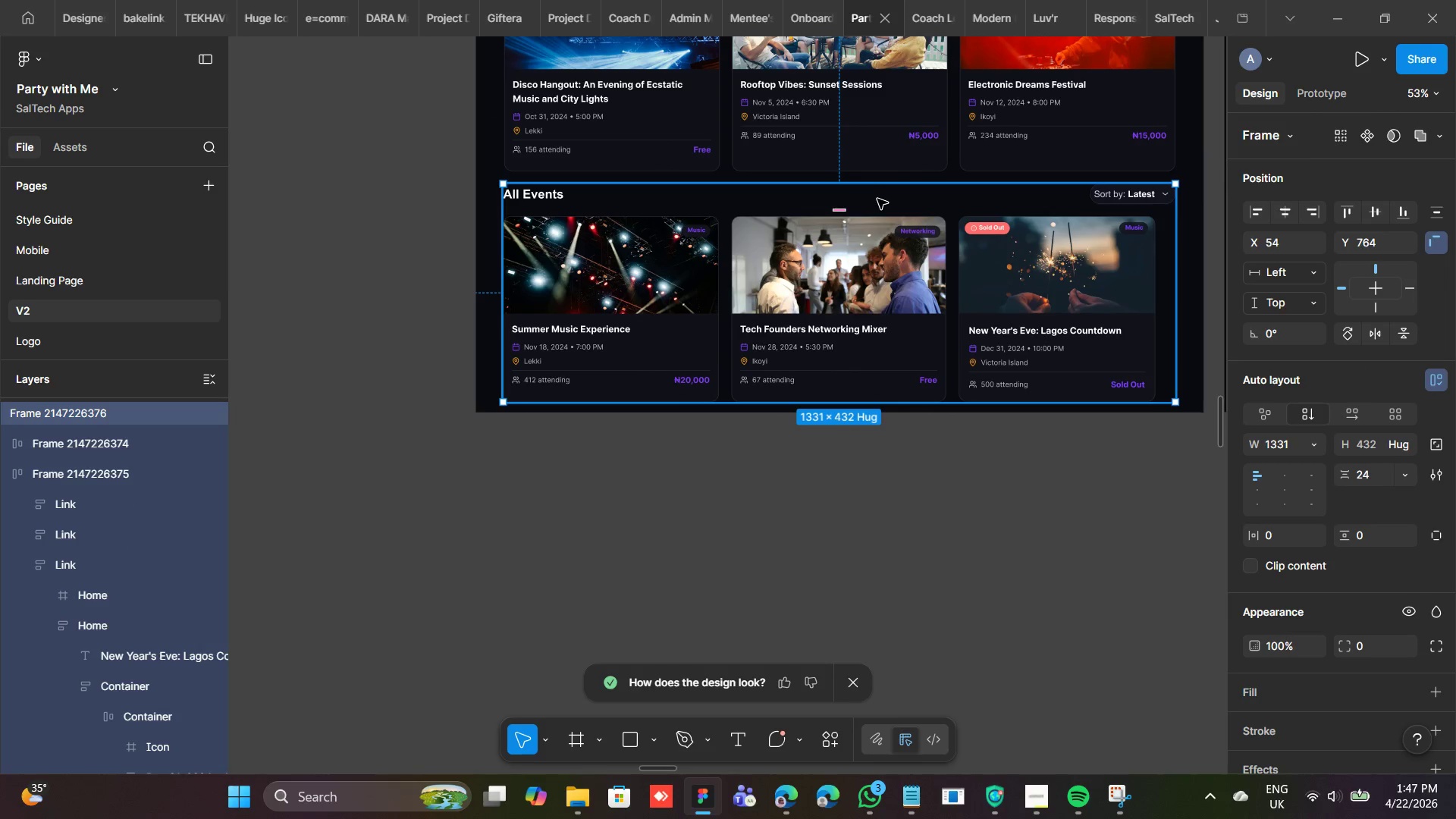 
double_click([868, 243])
 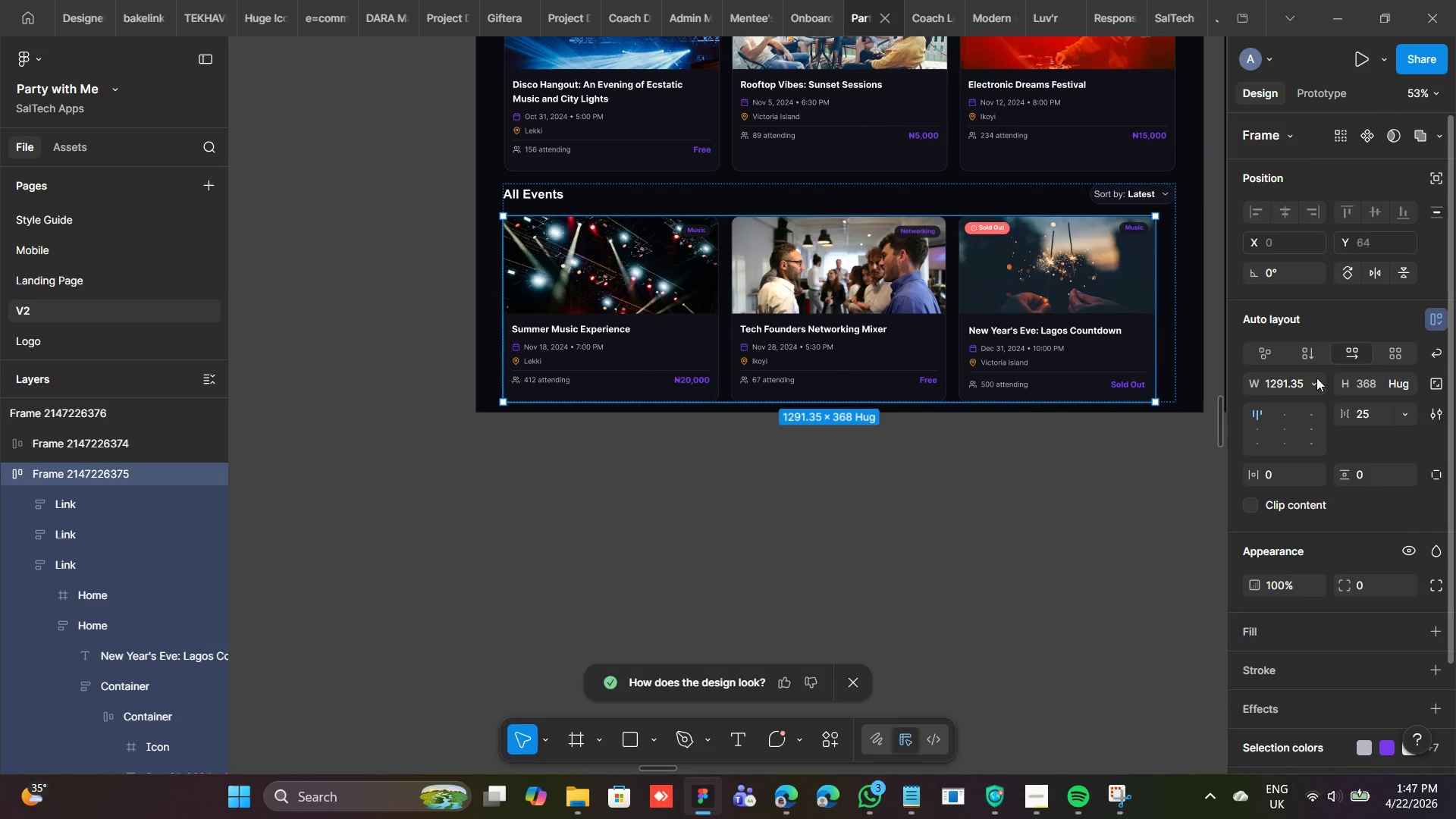 
left_click([1311, 386])
 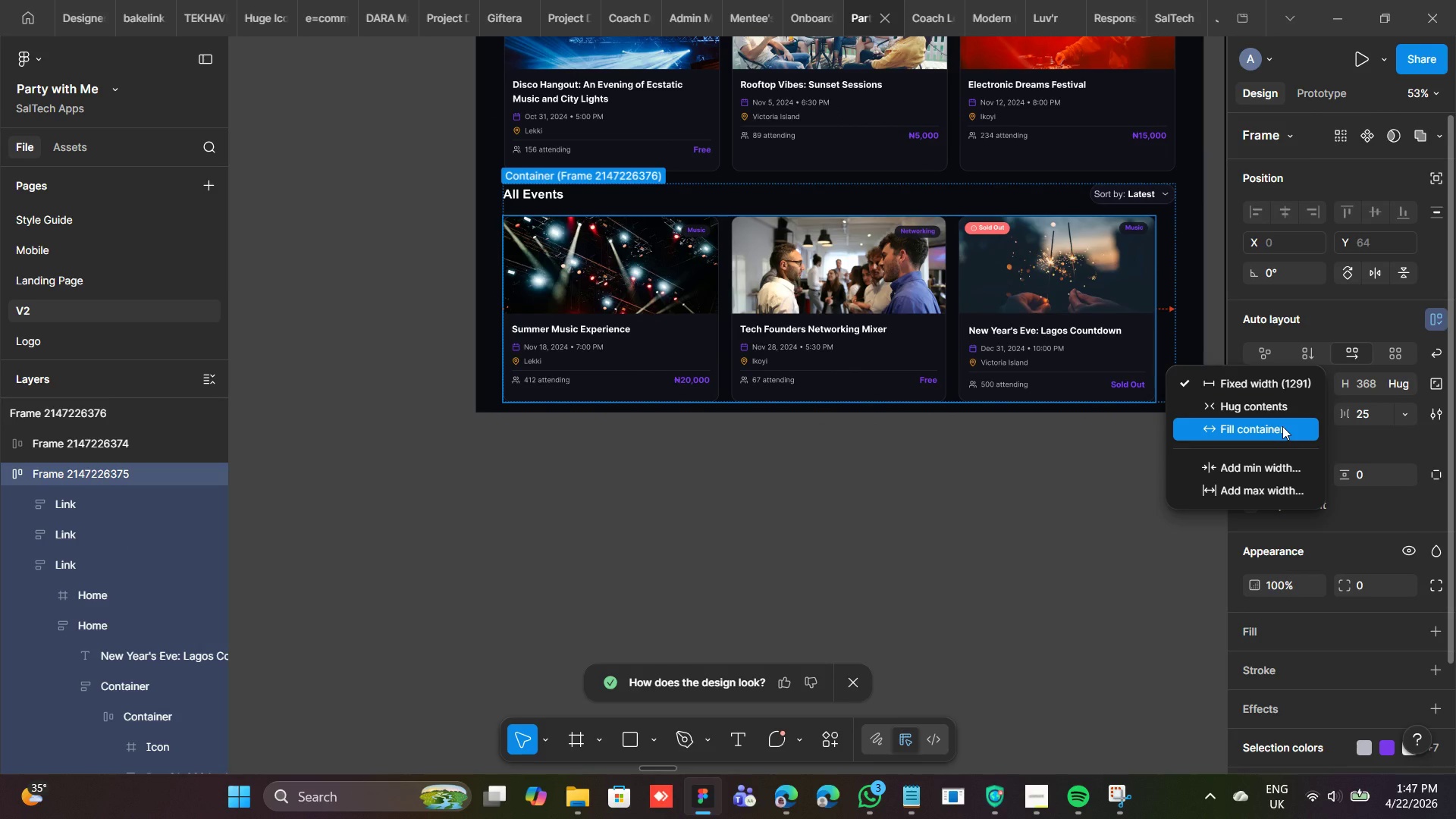 
left_click([1282, 426])
 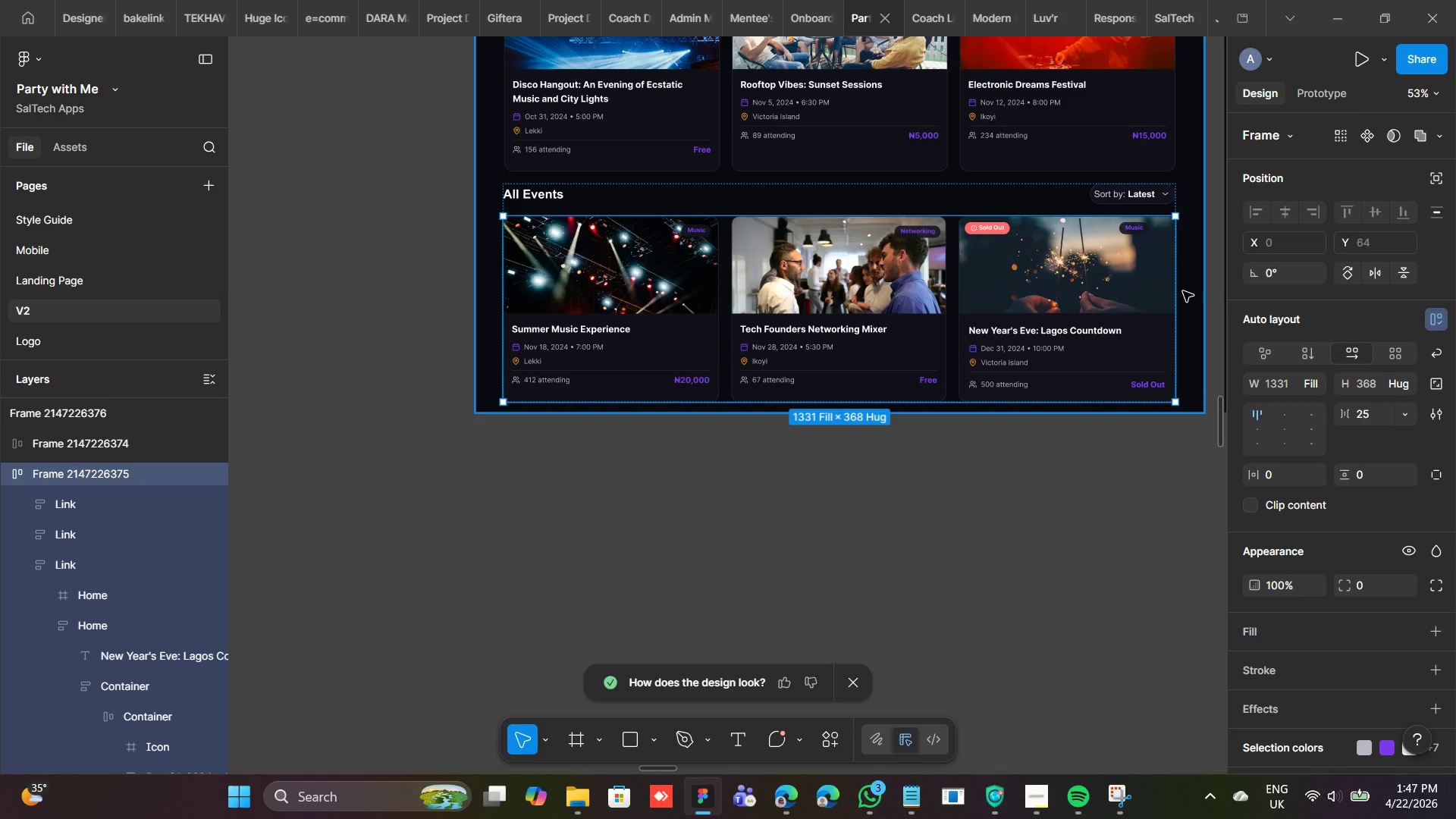 
mouse_move([1088, 305])
 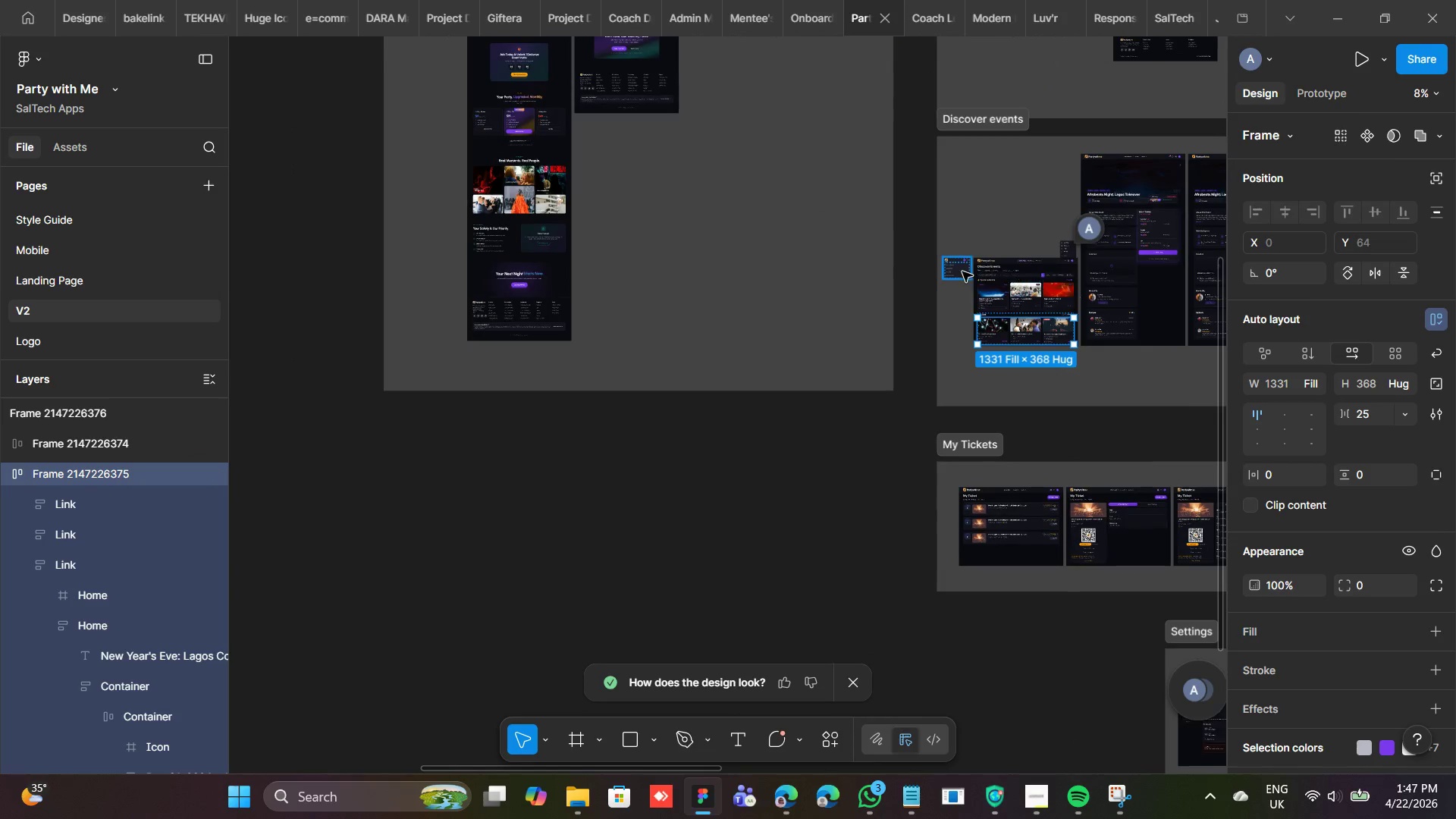 
mouse_move([942, 284])
 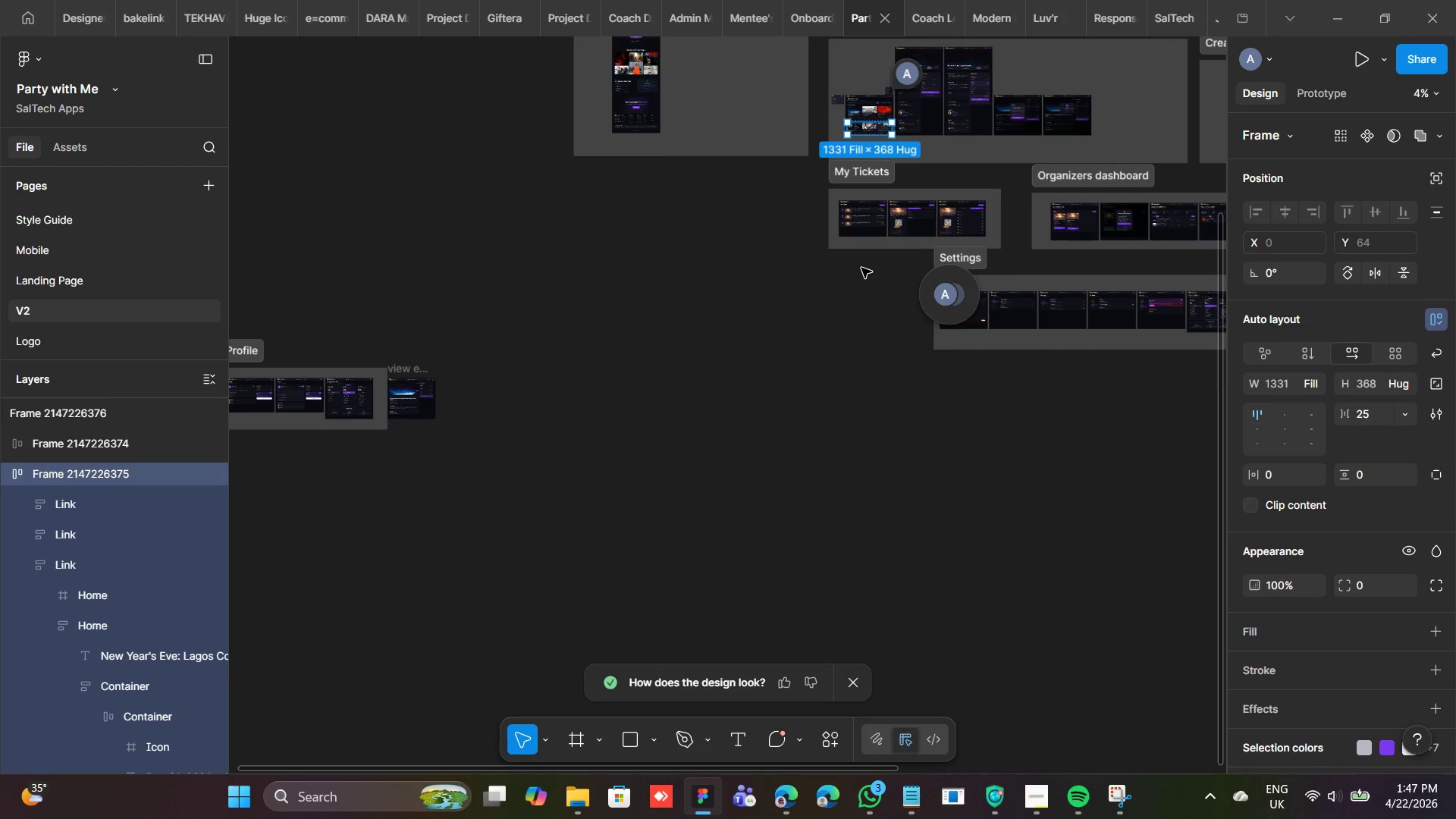 
left_click([861, 268])
 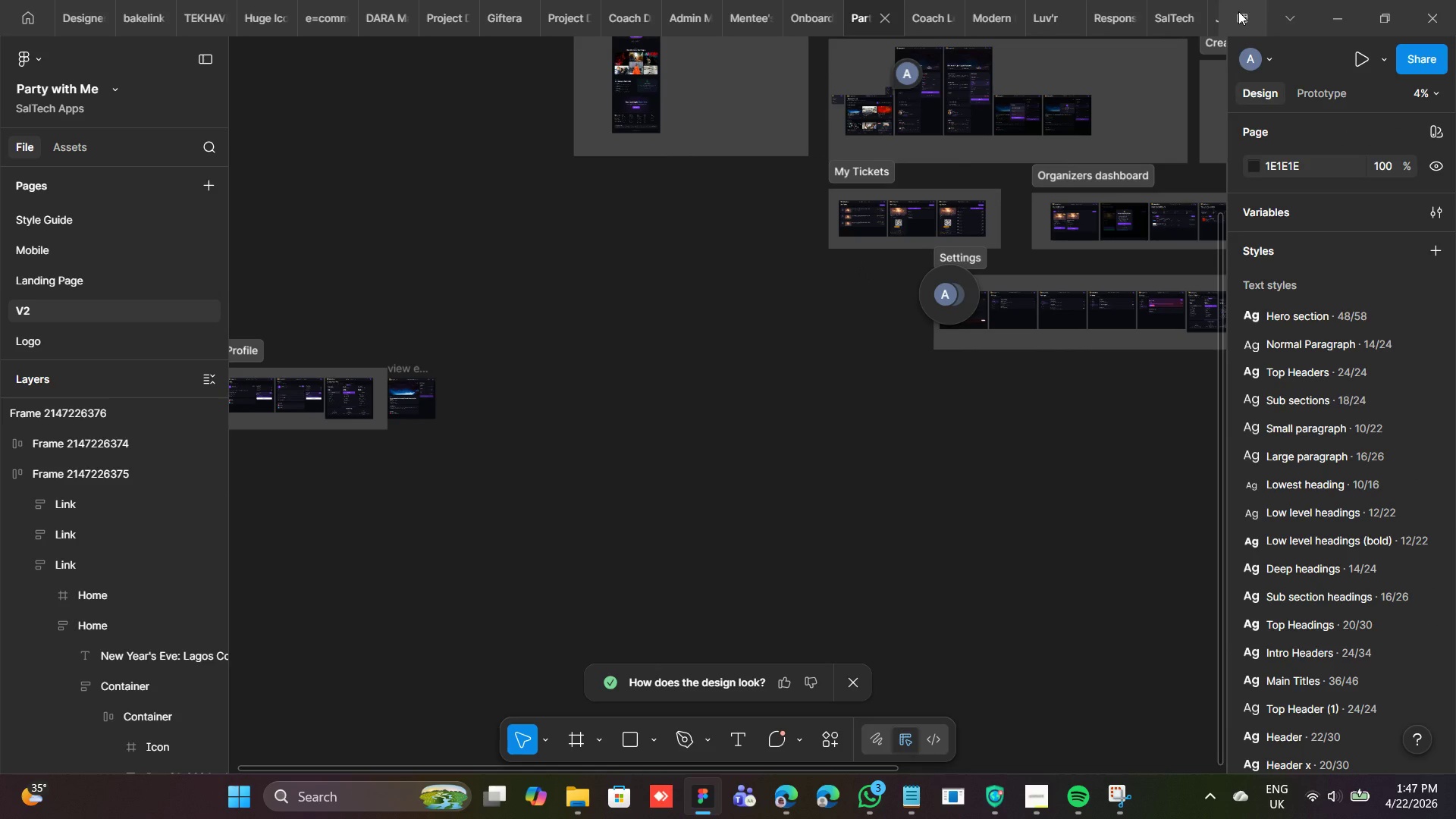 
left_click([1238, 11])
 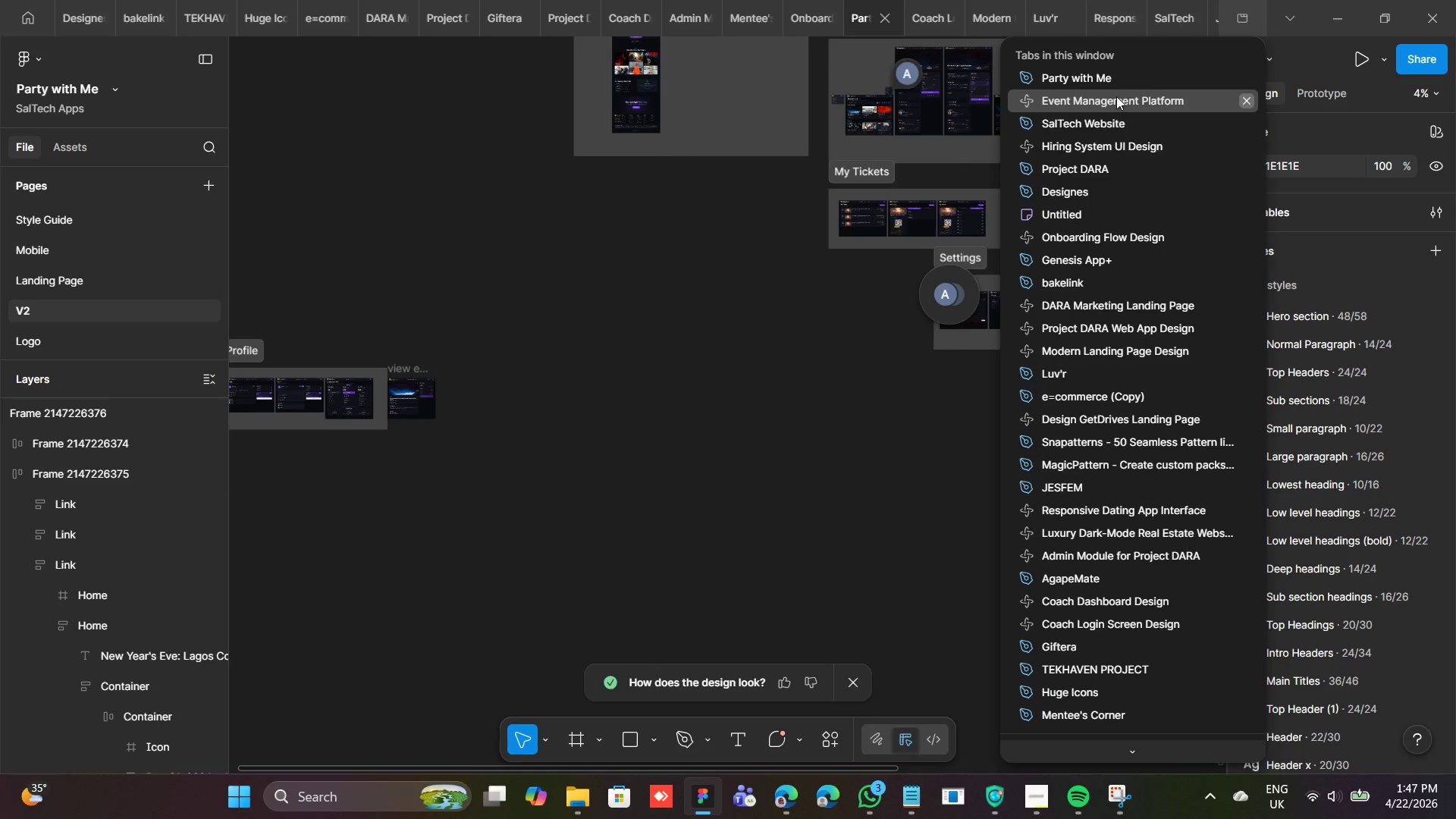 
left_click([1116, 96])
 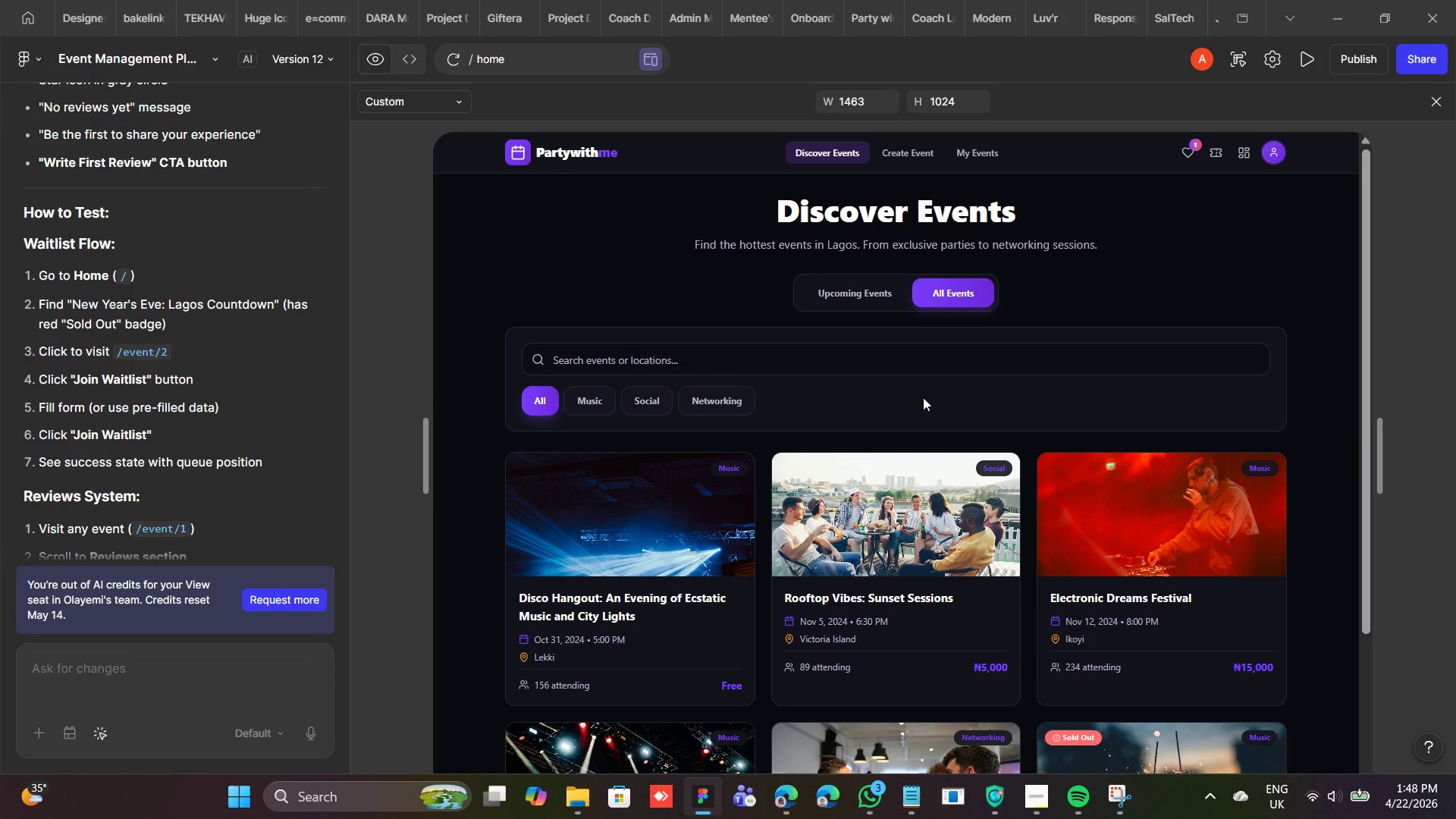 
wait(41.53)
 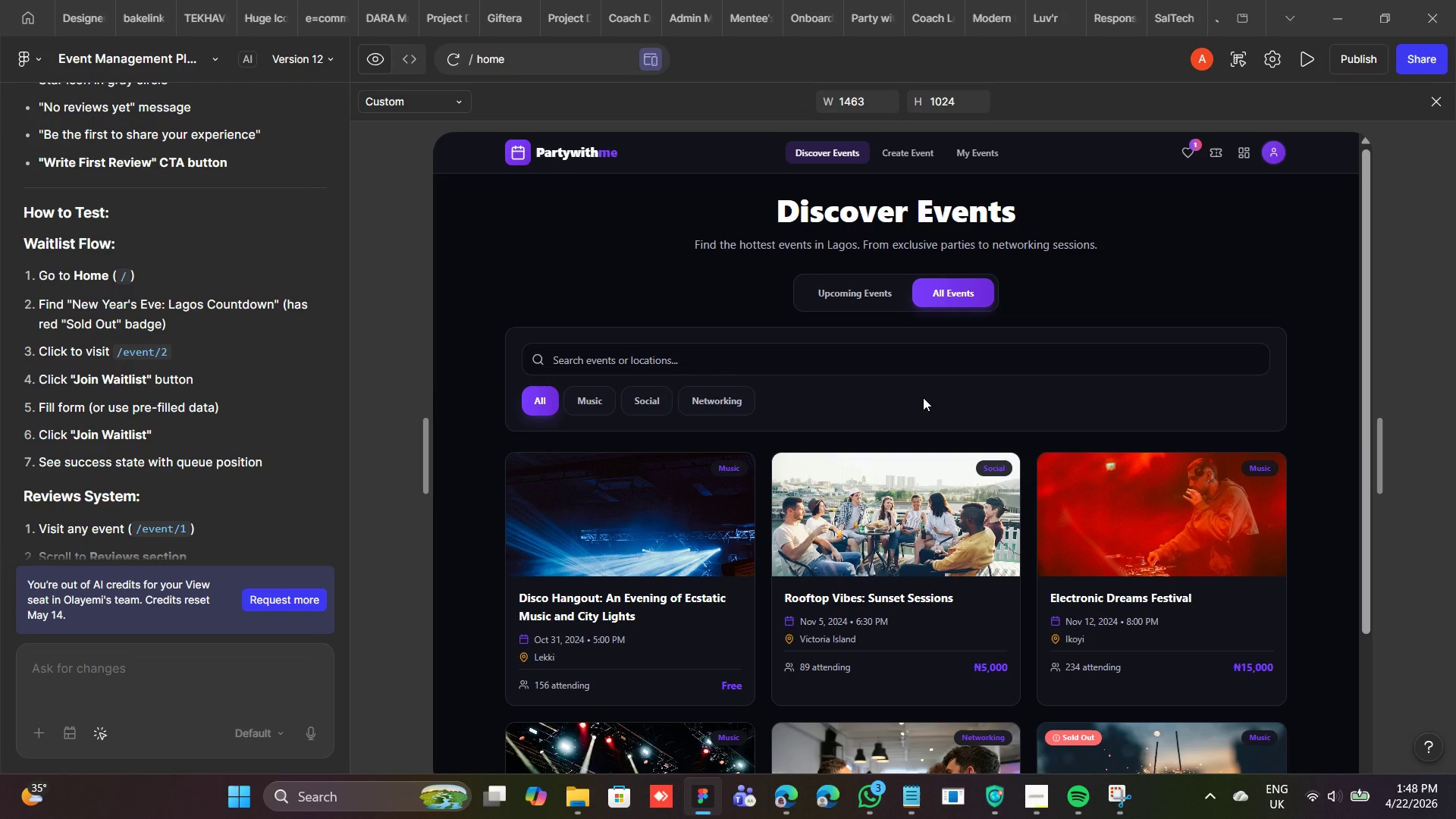 
left_click([1034, 798])